 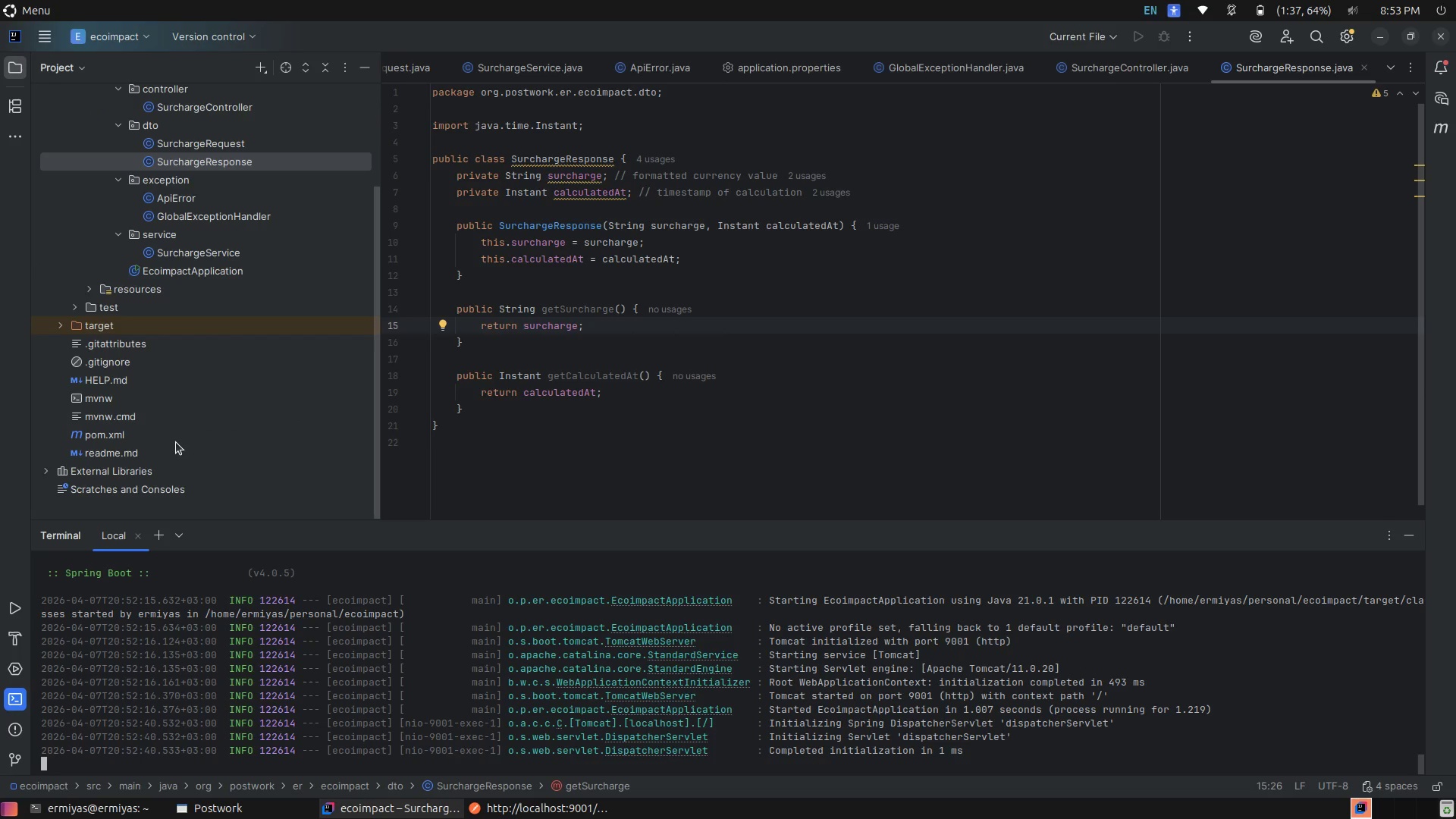 
left_click([134, 453])
 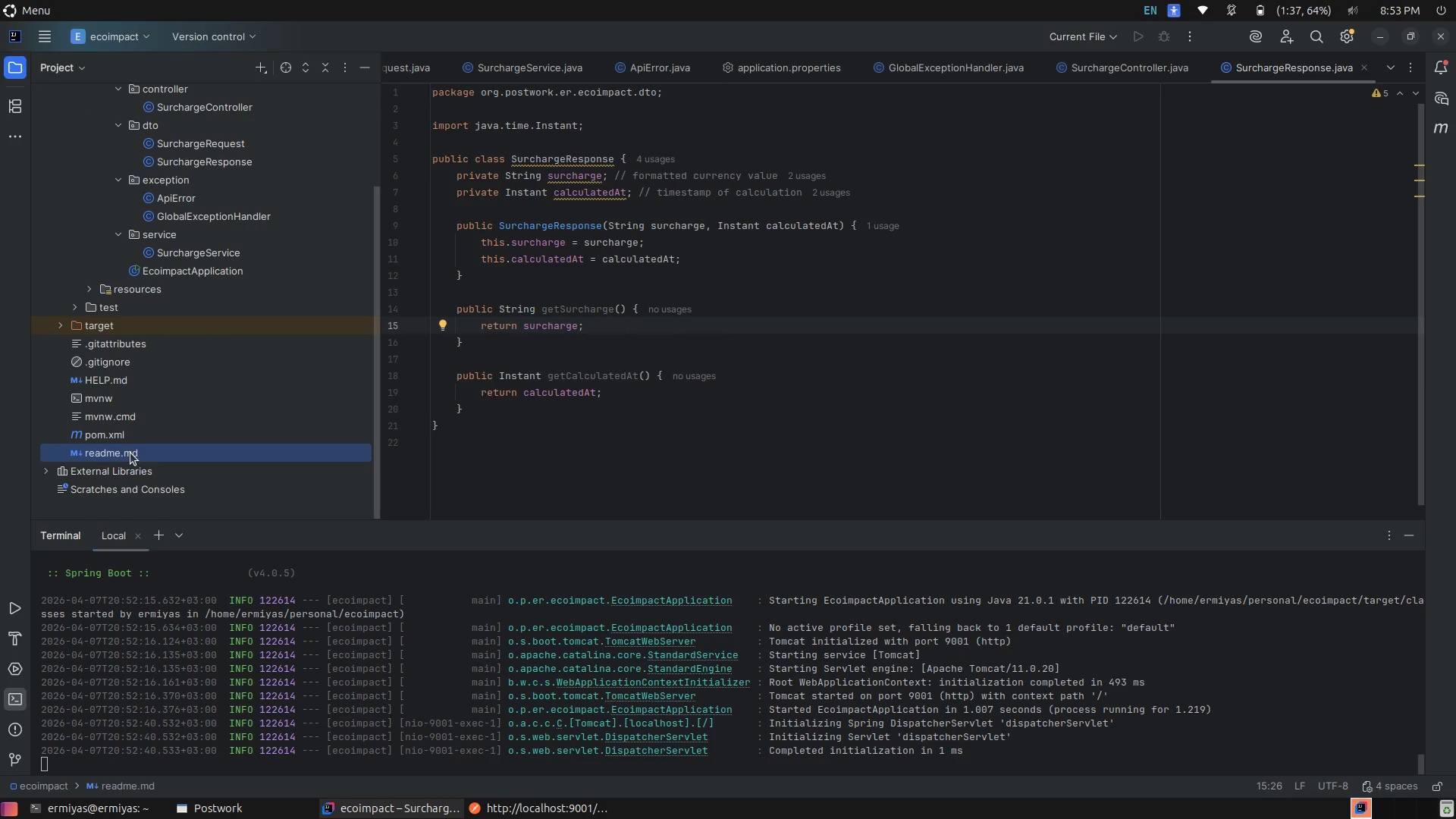 
left_click([130, 453])
 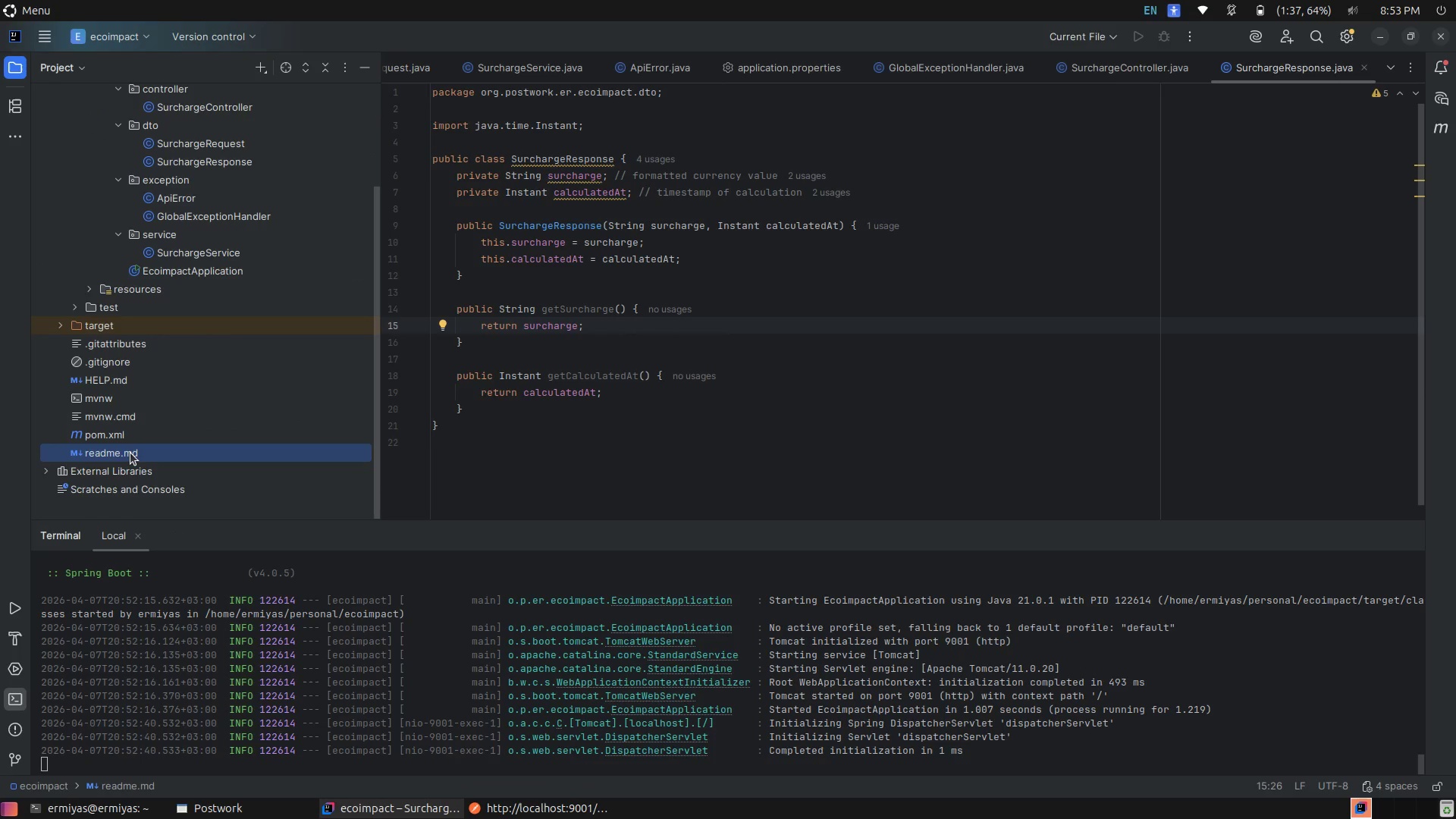 
left_click([130, 453])
 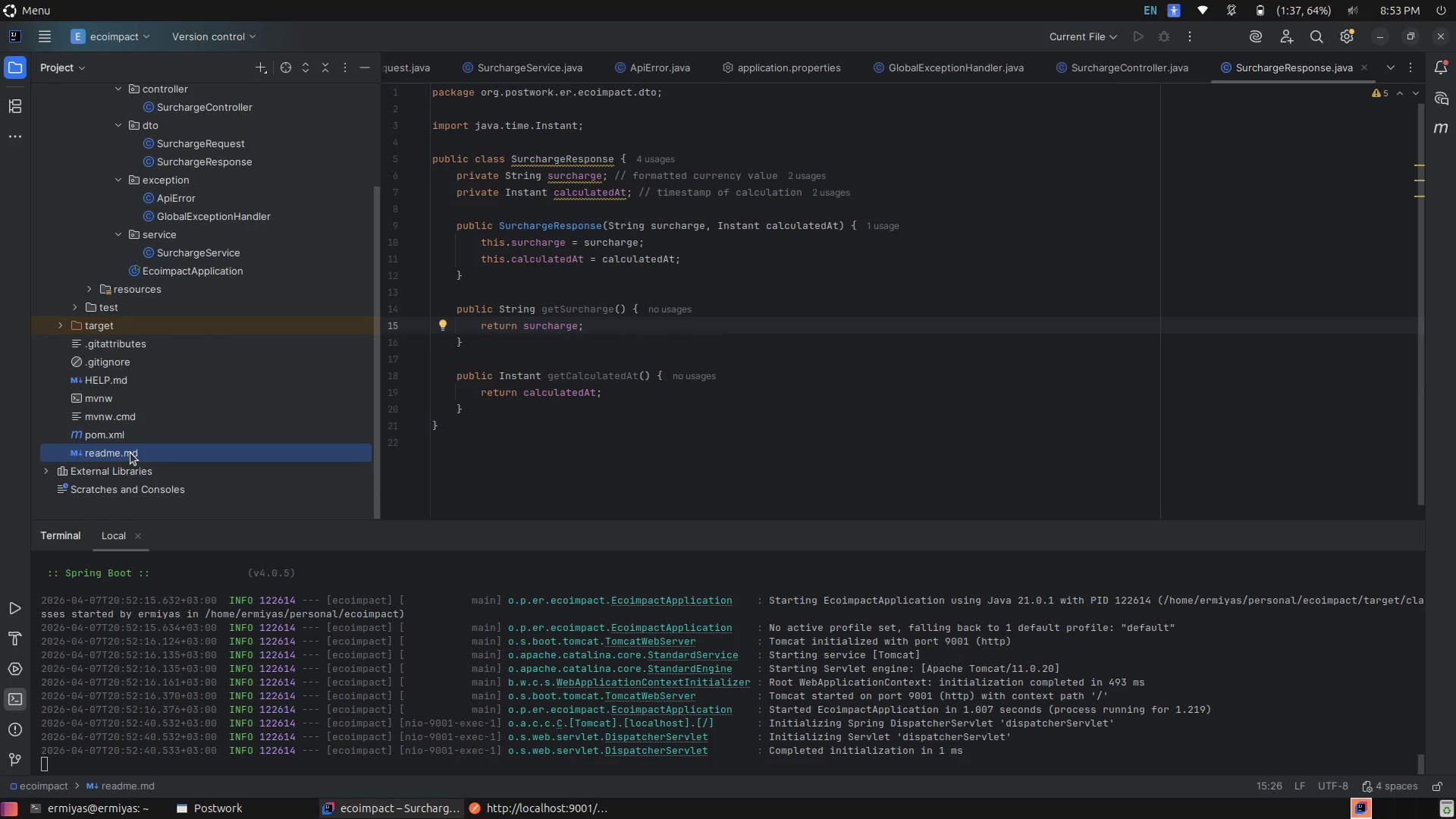 
left_click([130, 453])
 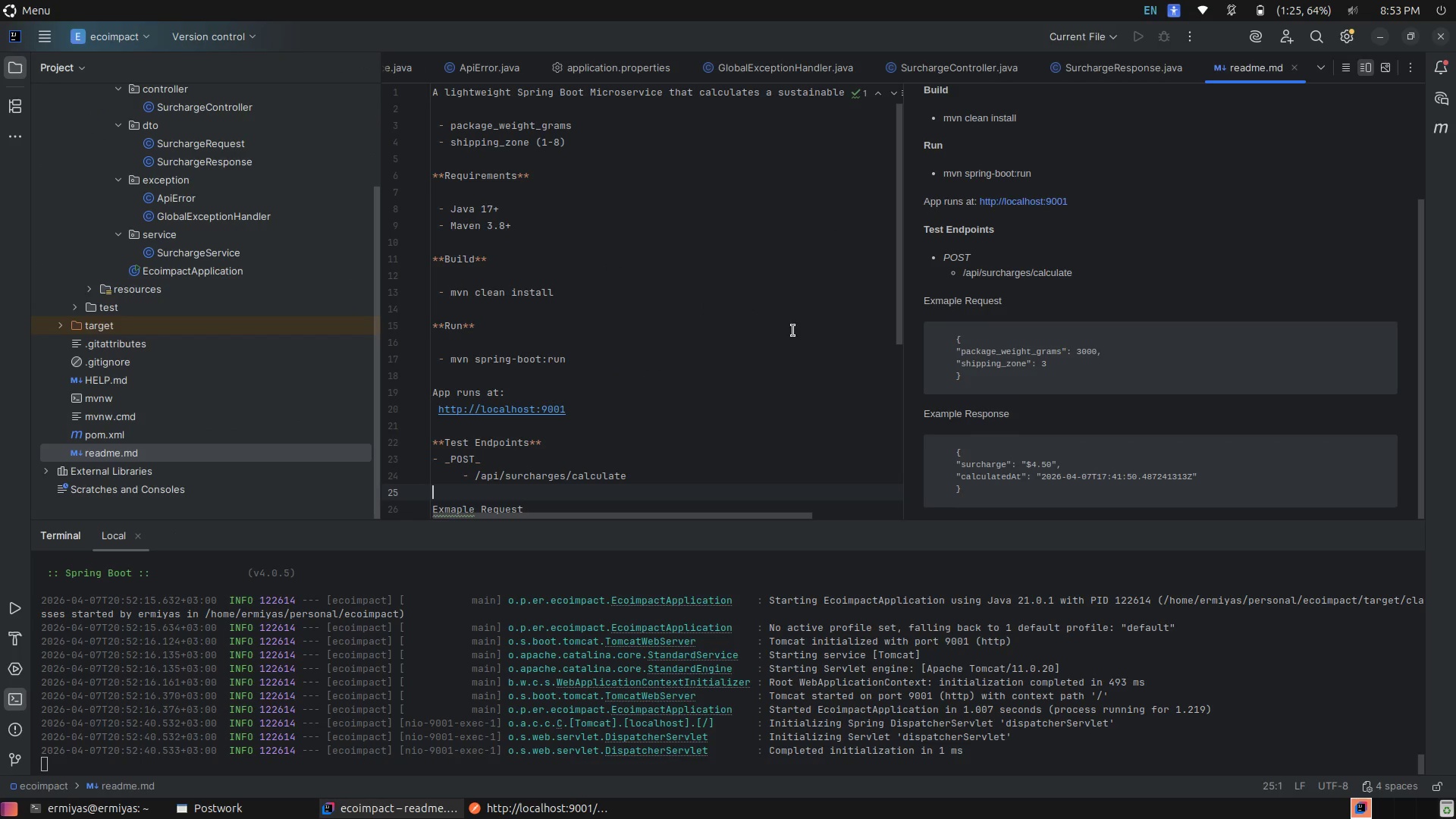 
scroll: coordinate [733, 362], scroll_direction: down, amount: 7.0
 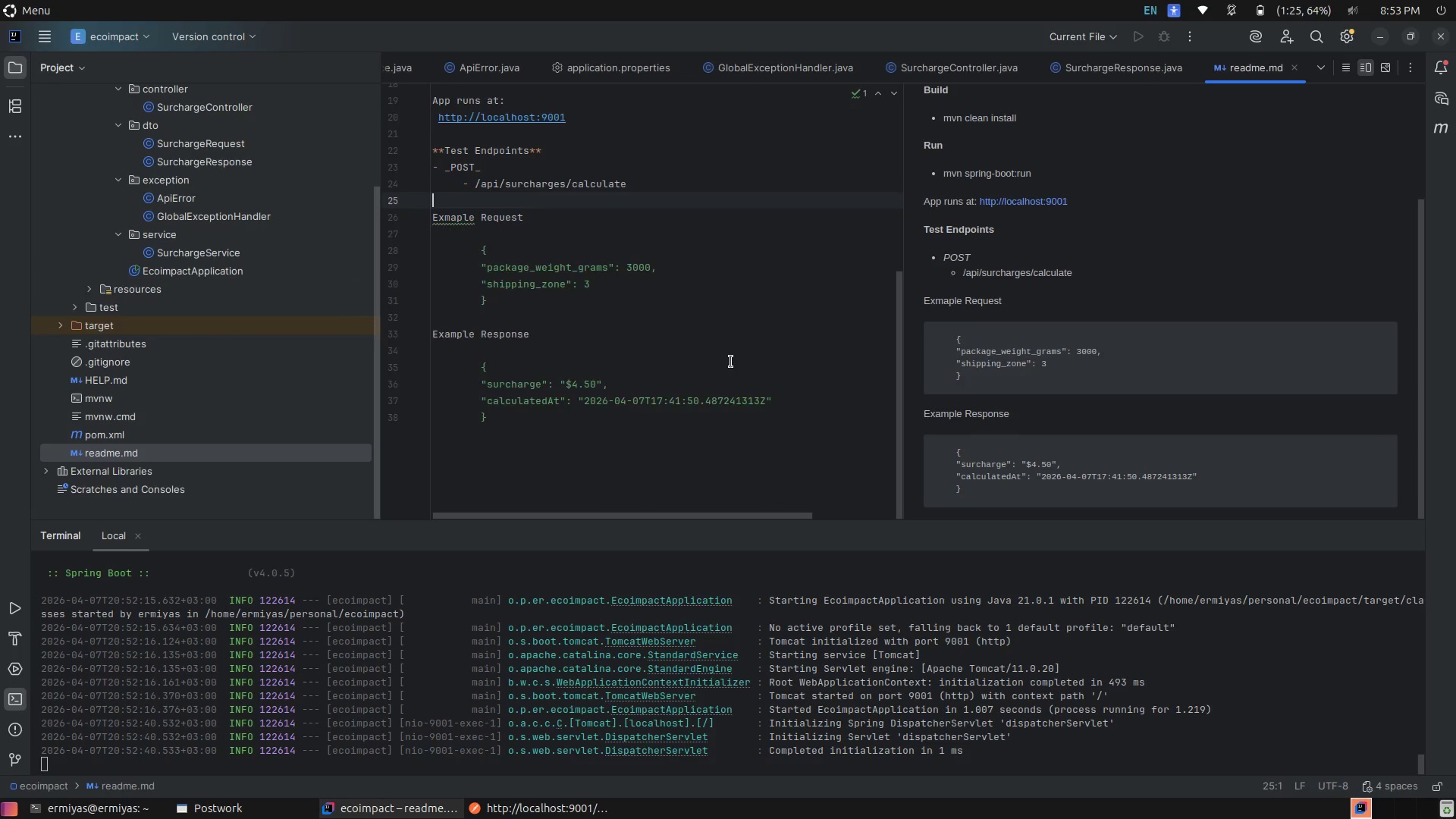 
scroll: coordinate [730, 362], scroll_direction: up, amount: 13.0
 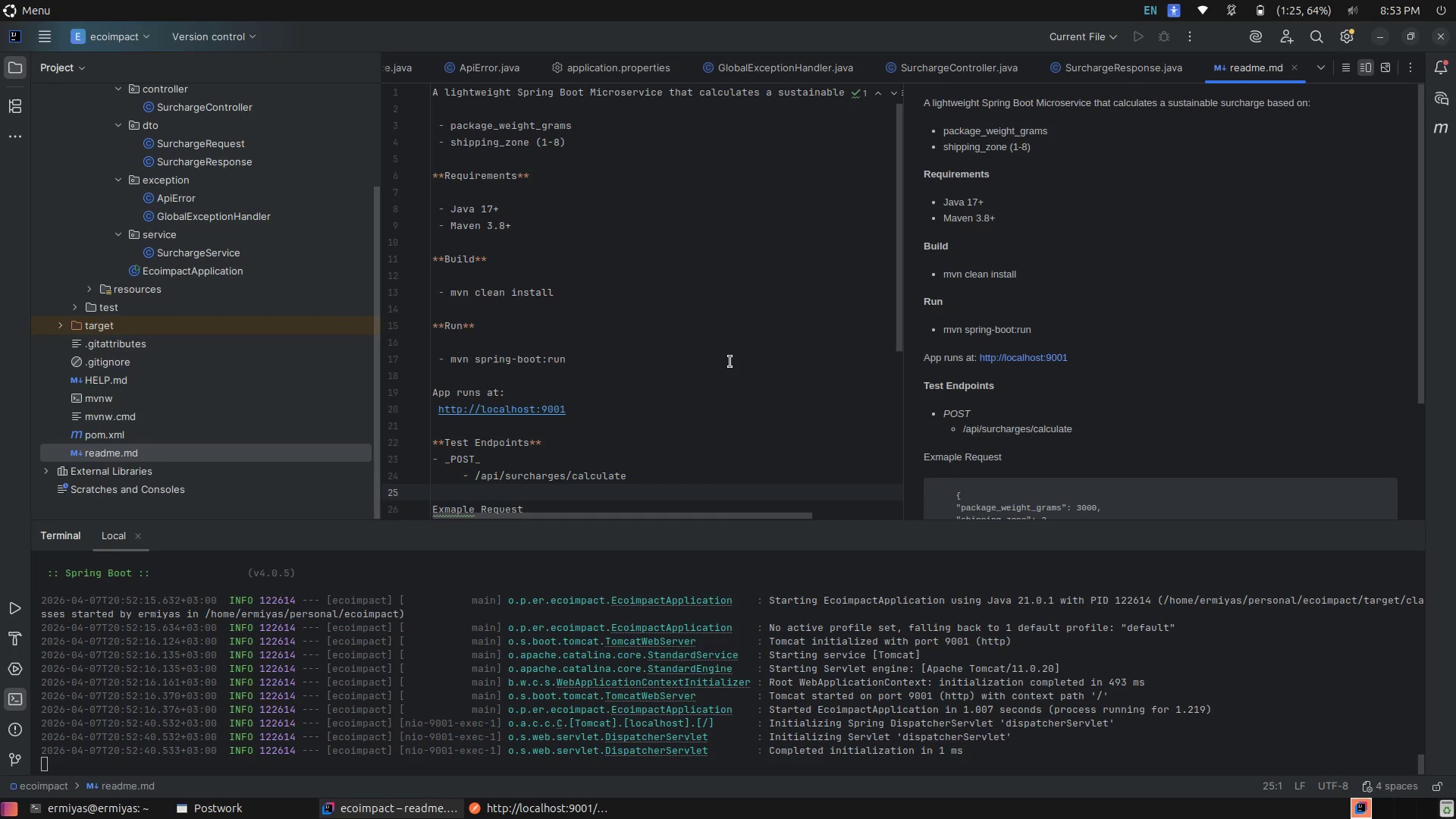 
wait(14.39)
 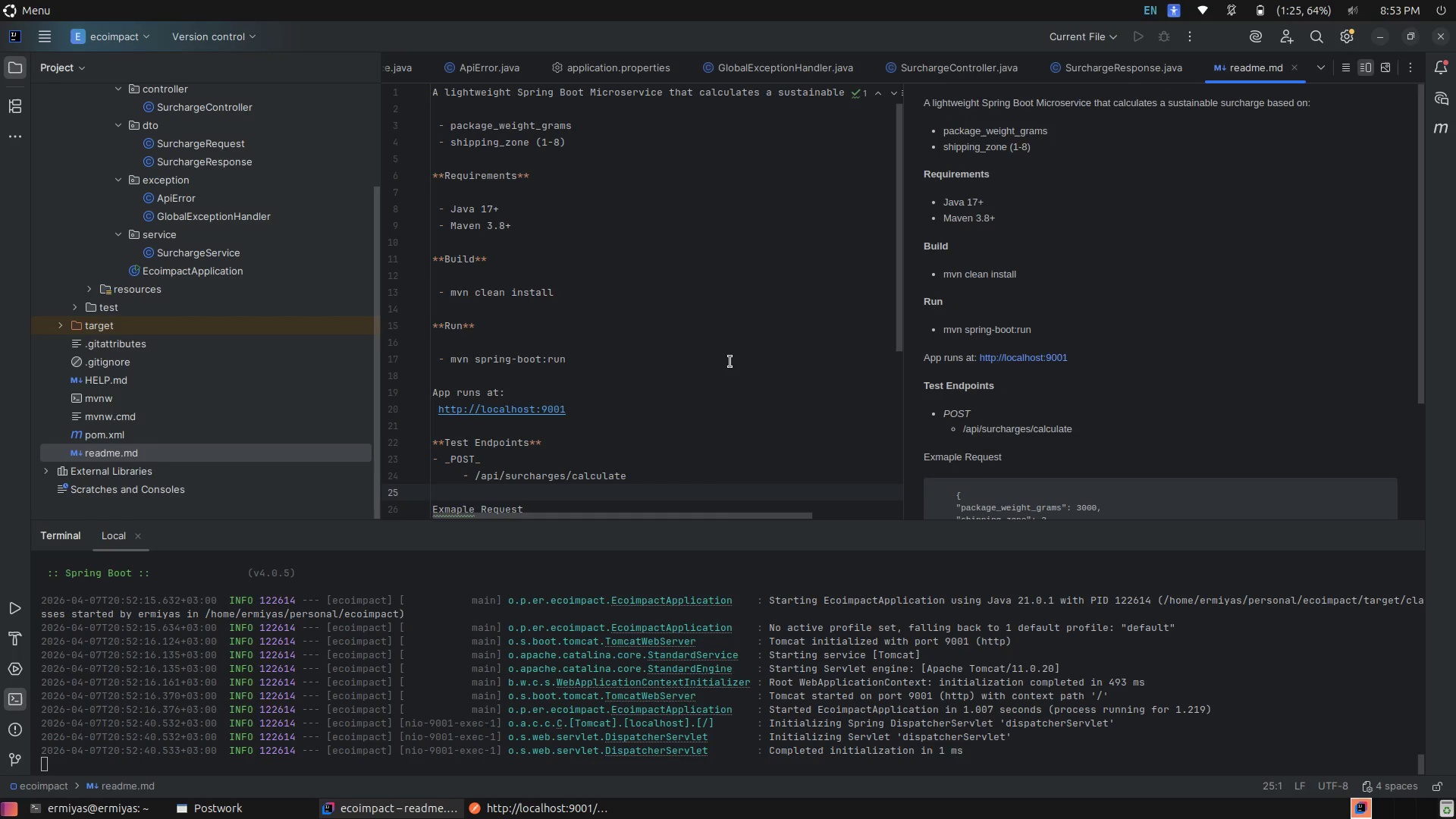 
scroll: coordinate [719, 392], scroll_direction: down, amount: 14.0
 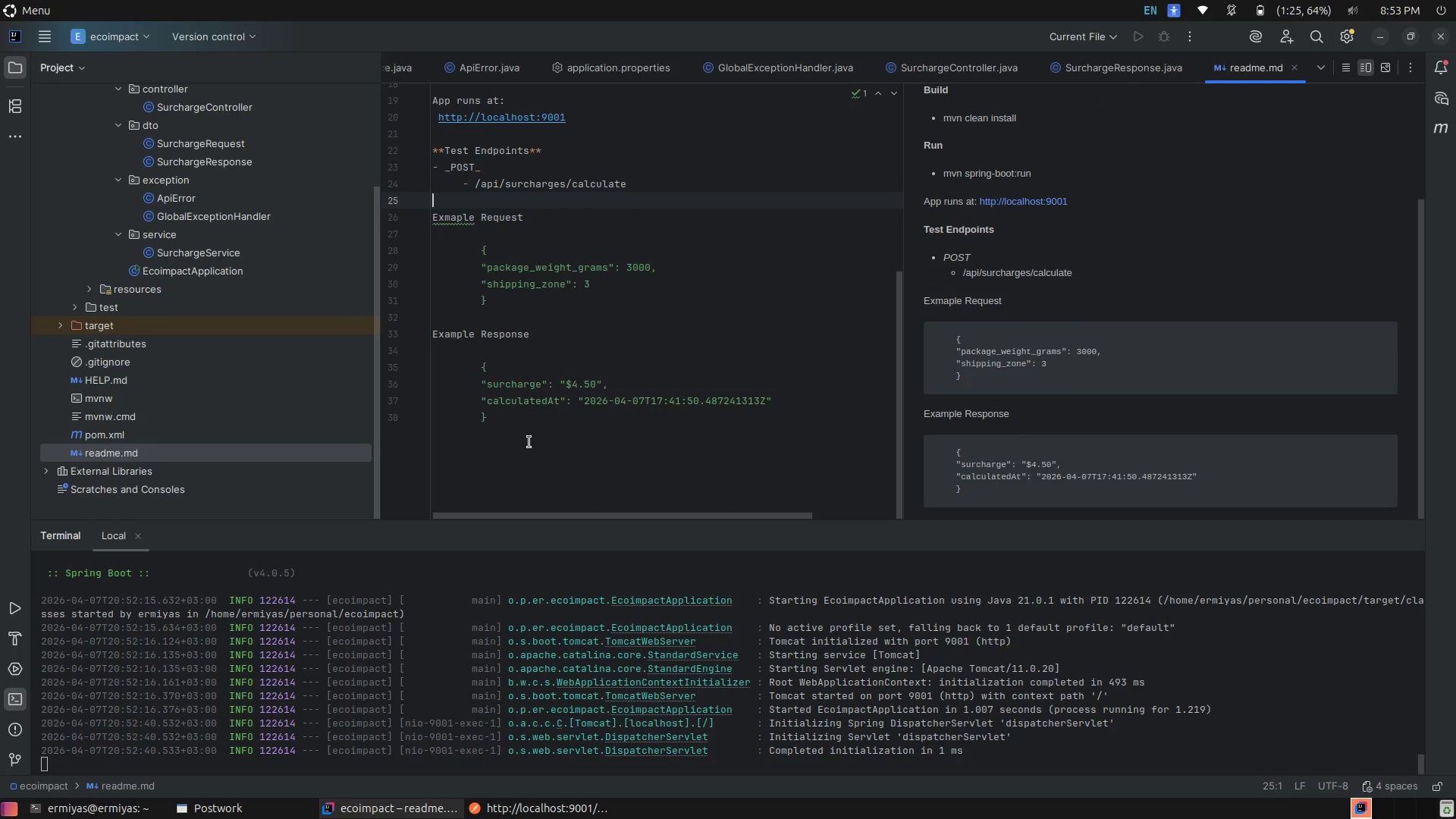 
left_click([529, 442])
 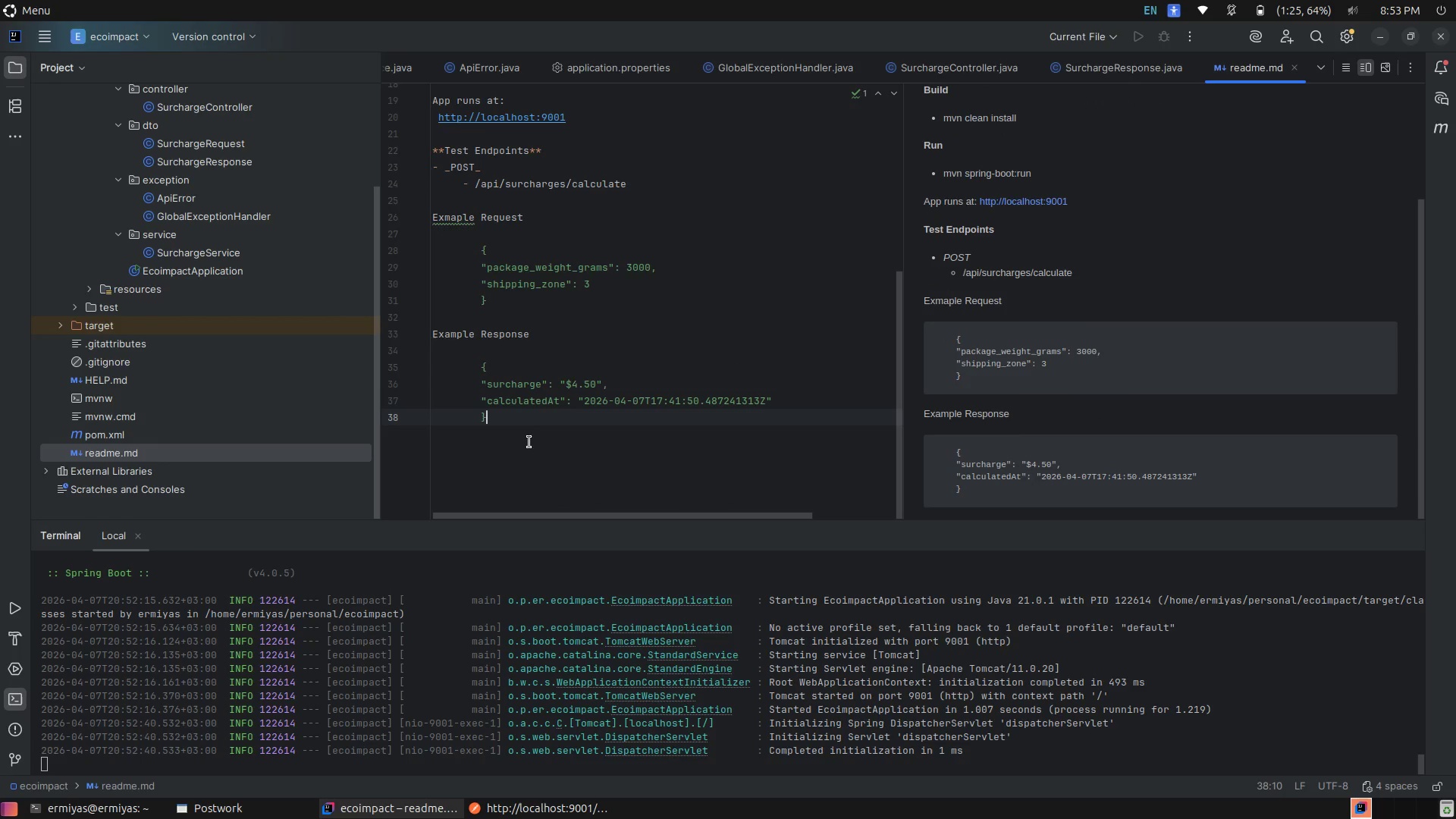 
key(Enter)
 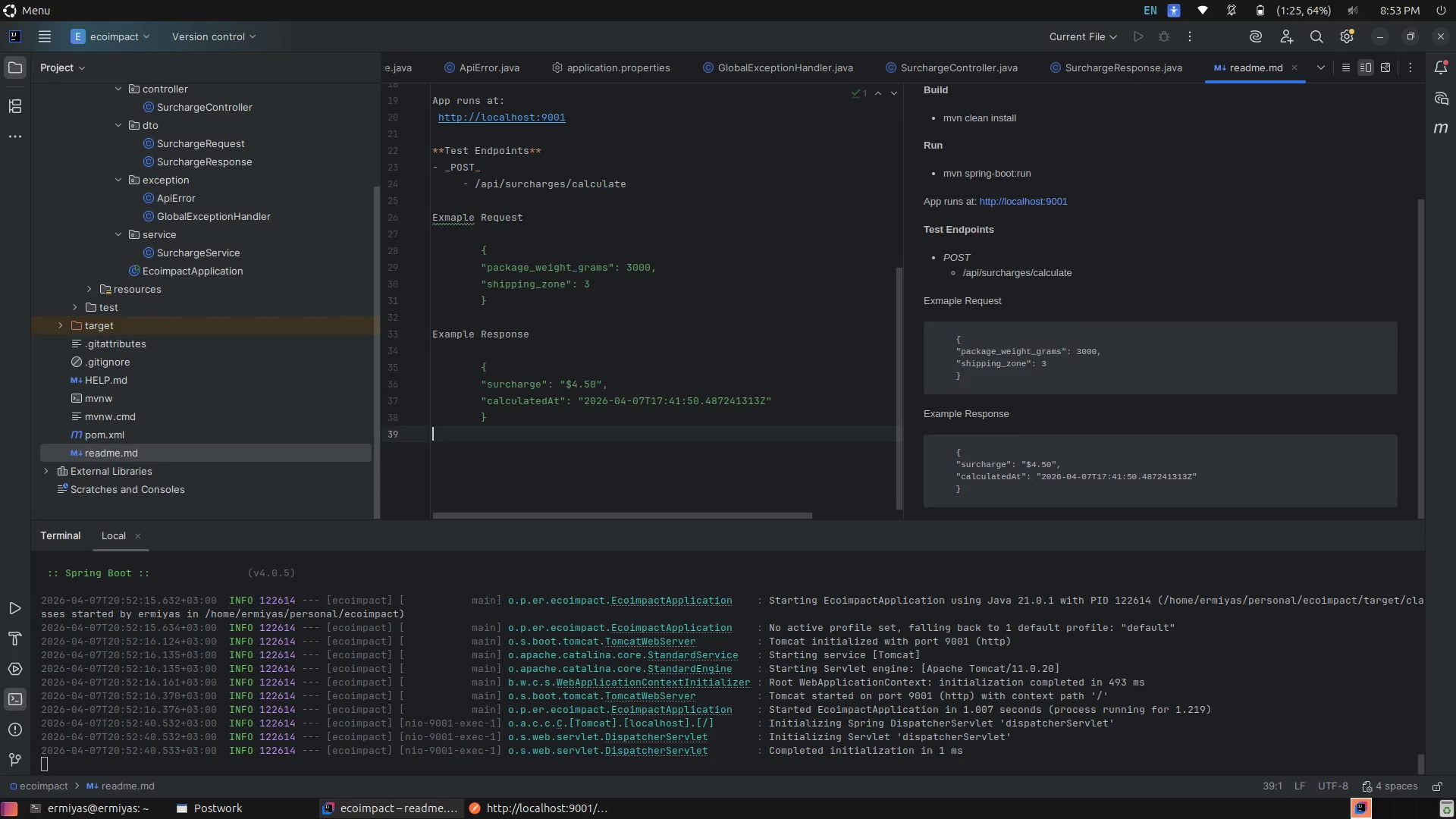 
key(Enter)
 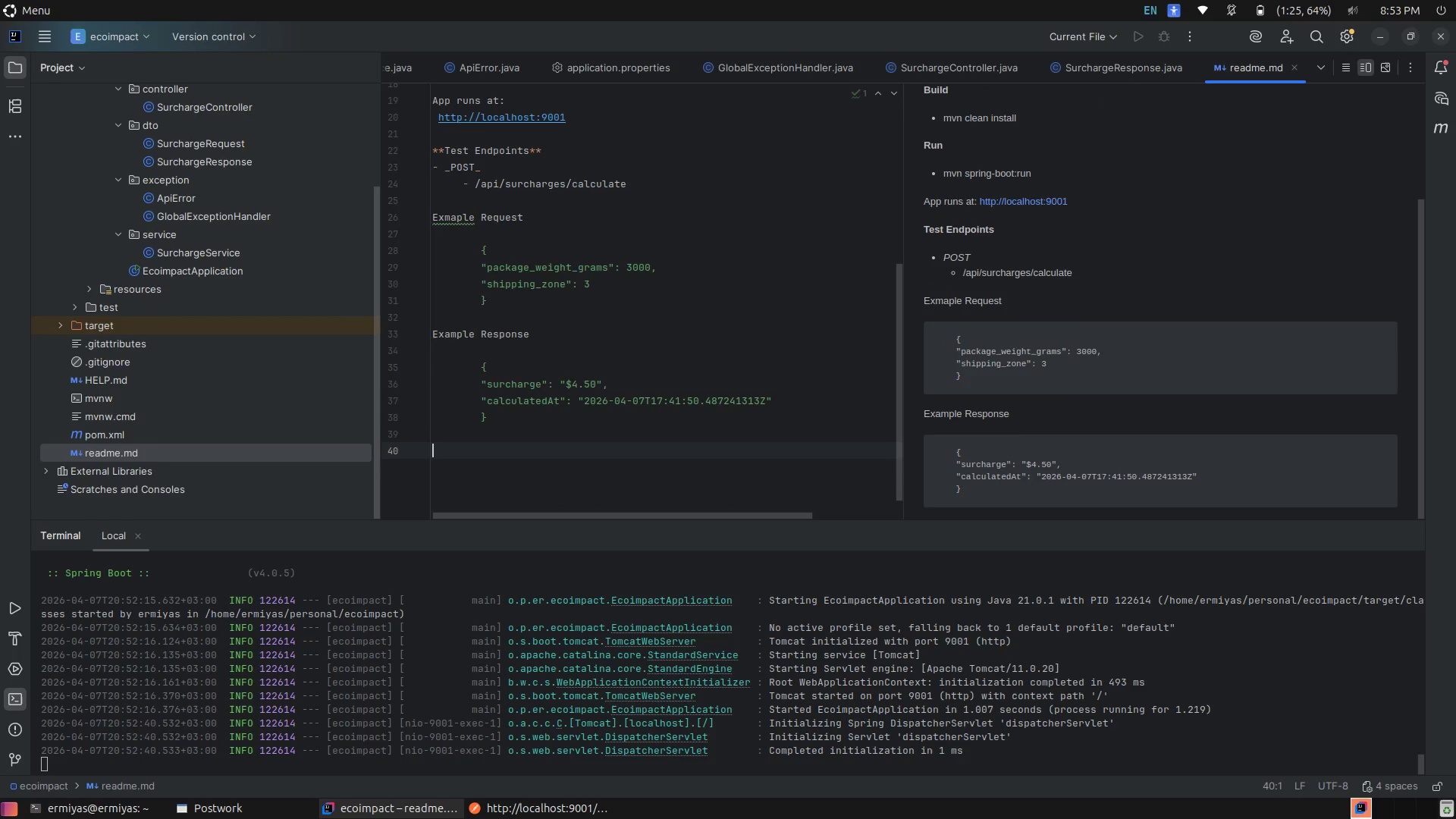 
key(Enter)
 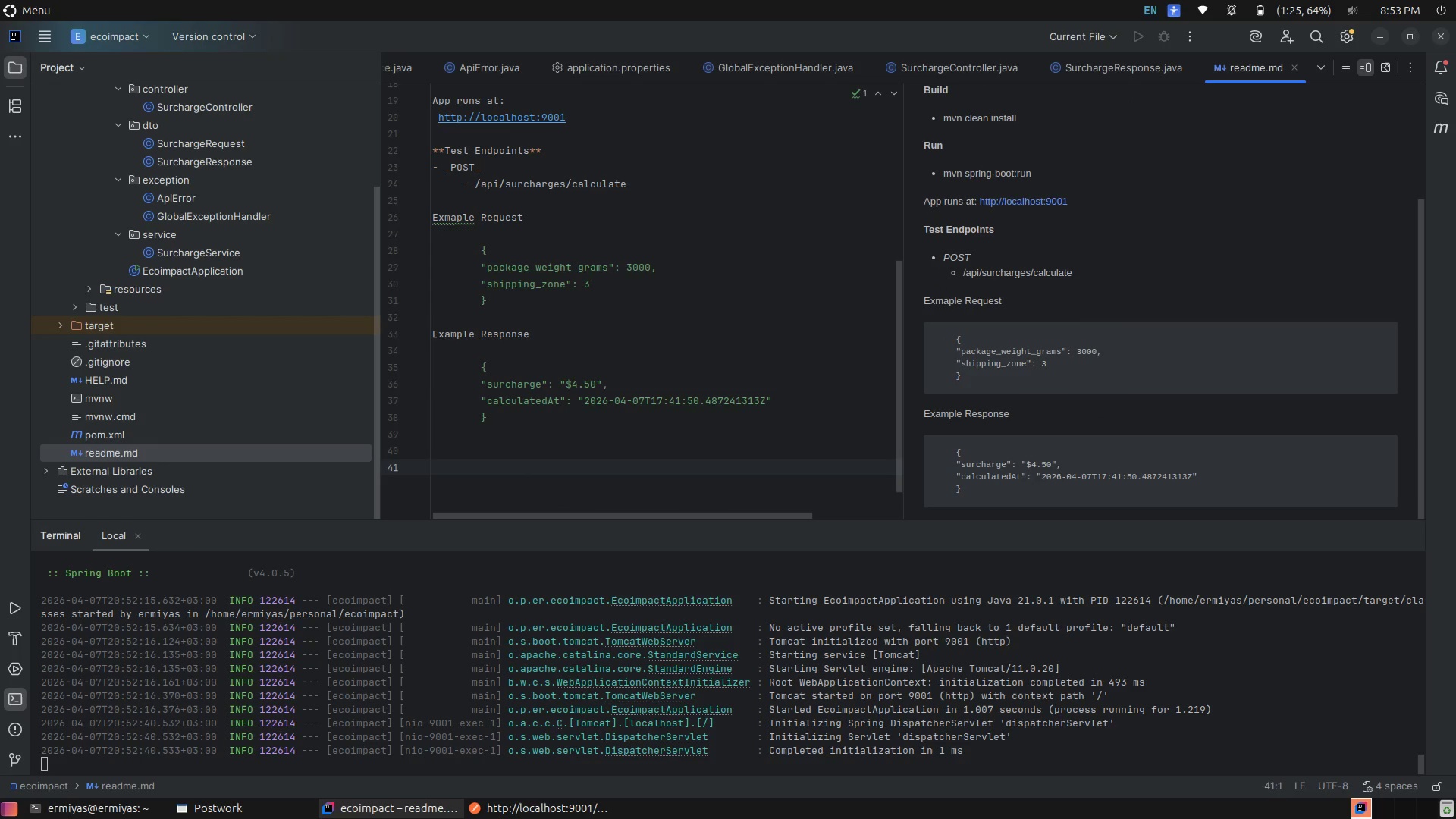 
type(Pricing Logic)
 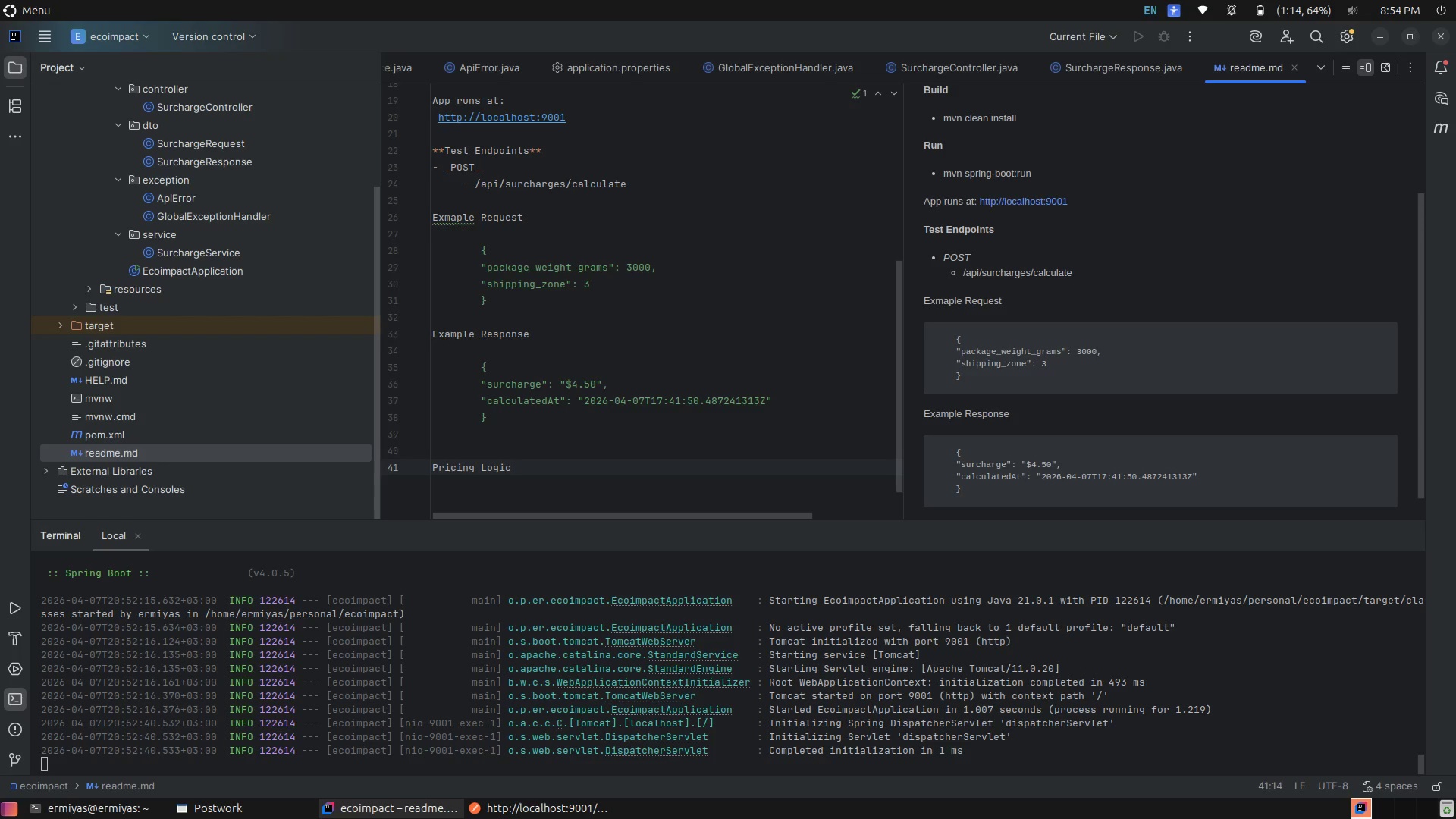 
hold_key(key=ArrowLeft, duration=0.75)
 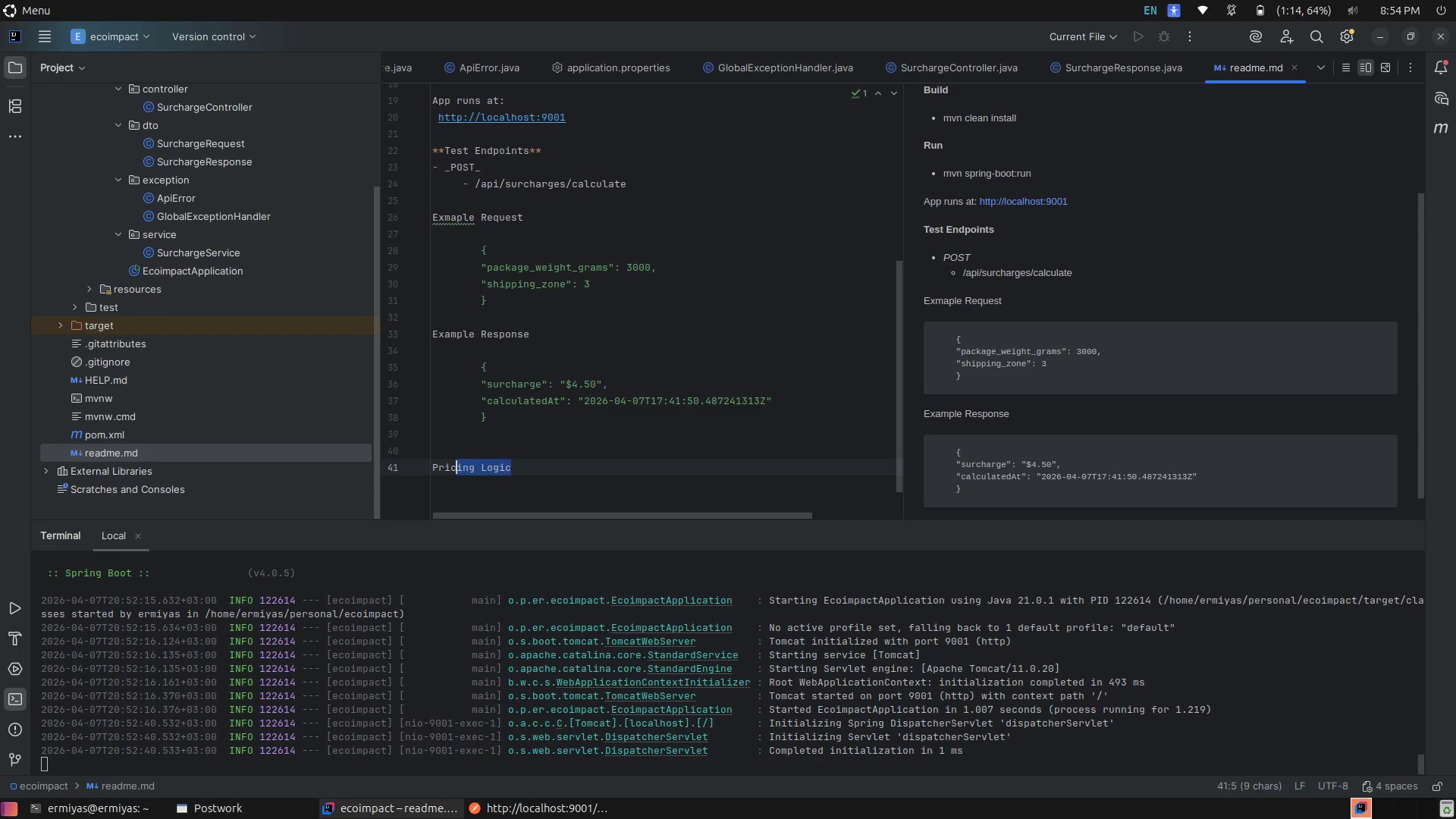 
key(Shift+ArrowLeft)
 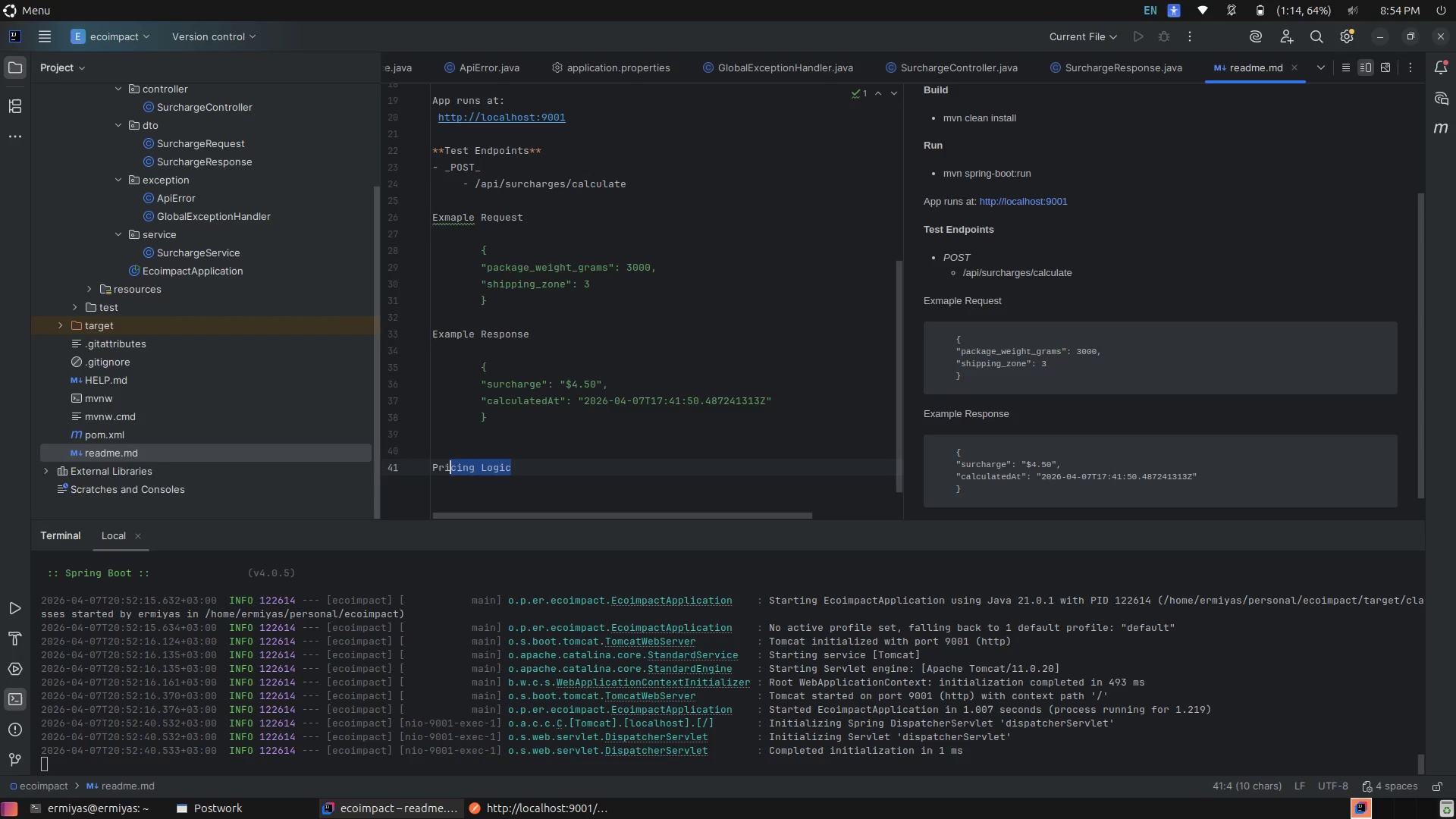 
key(Shift+ArrowLeft)
 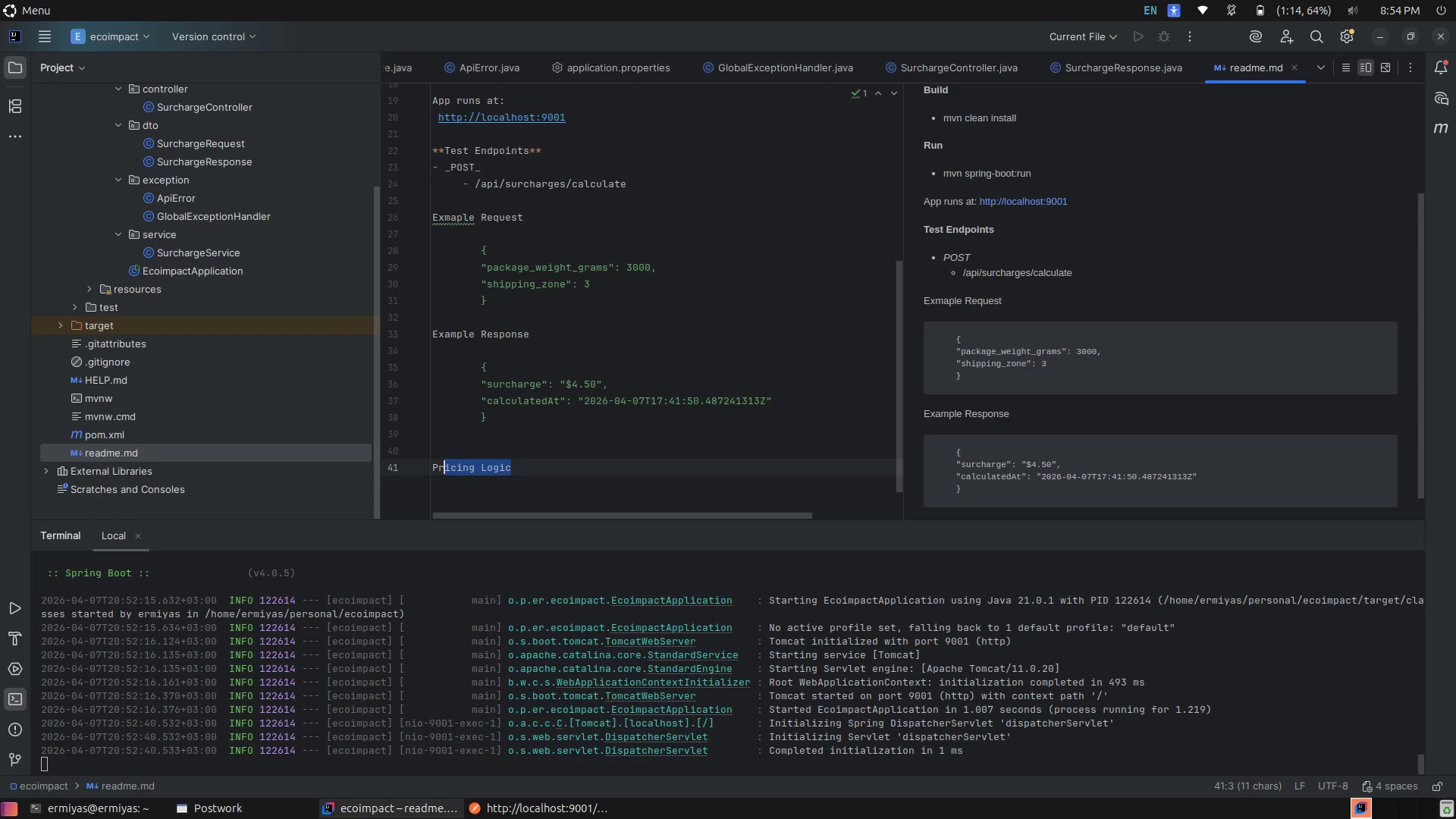 
key(Shift+ArrowLeft)
 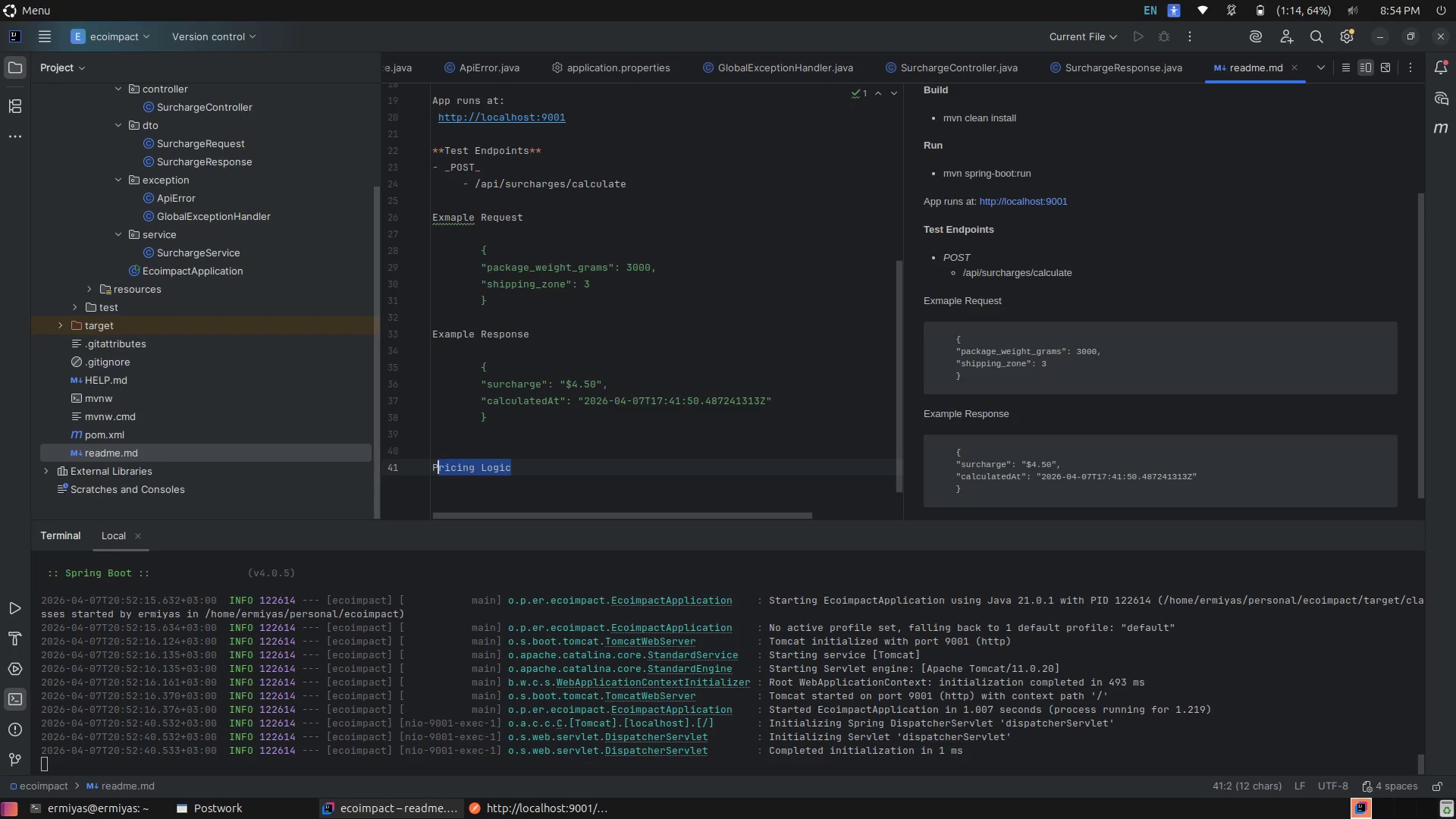 
key(Shift+ArrowLeft)
 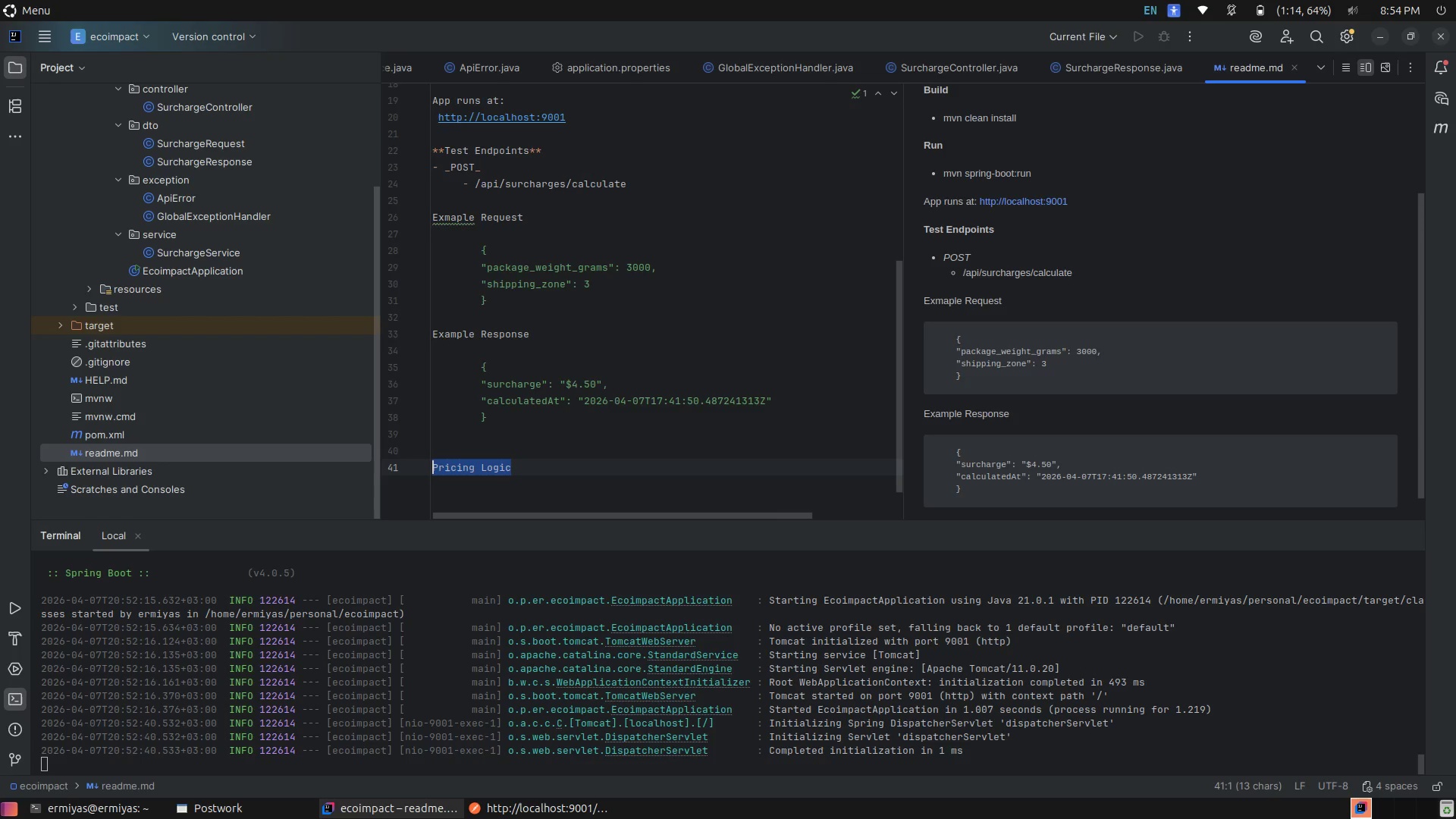 
key(Control+B)
 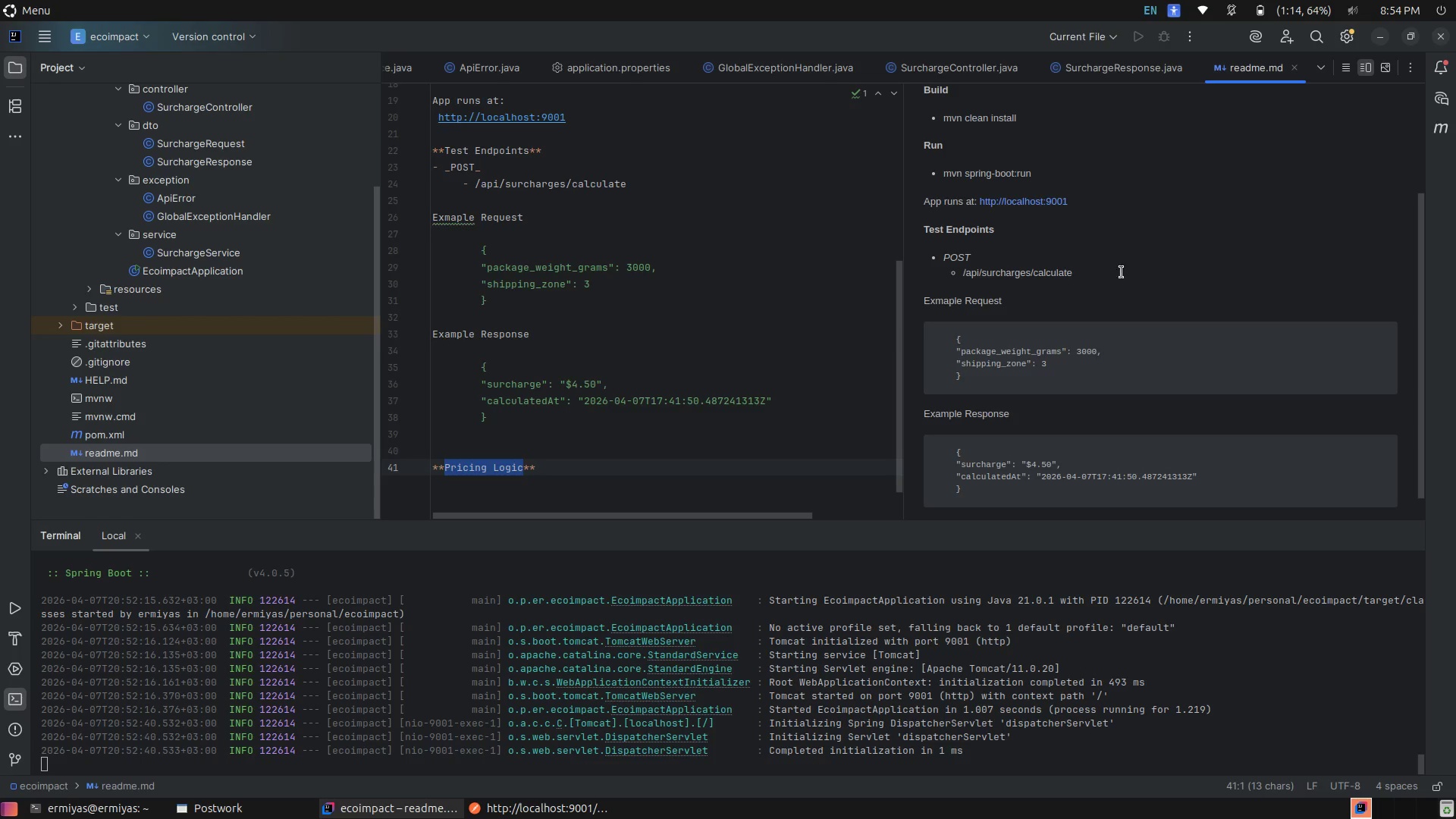 
scroll: coordinate [1301, 261], scroll_direction: down, amount: 8.0
 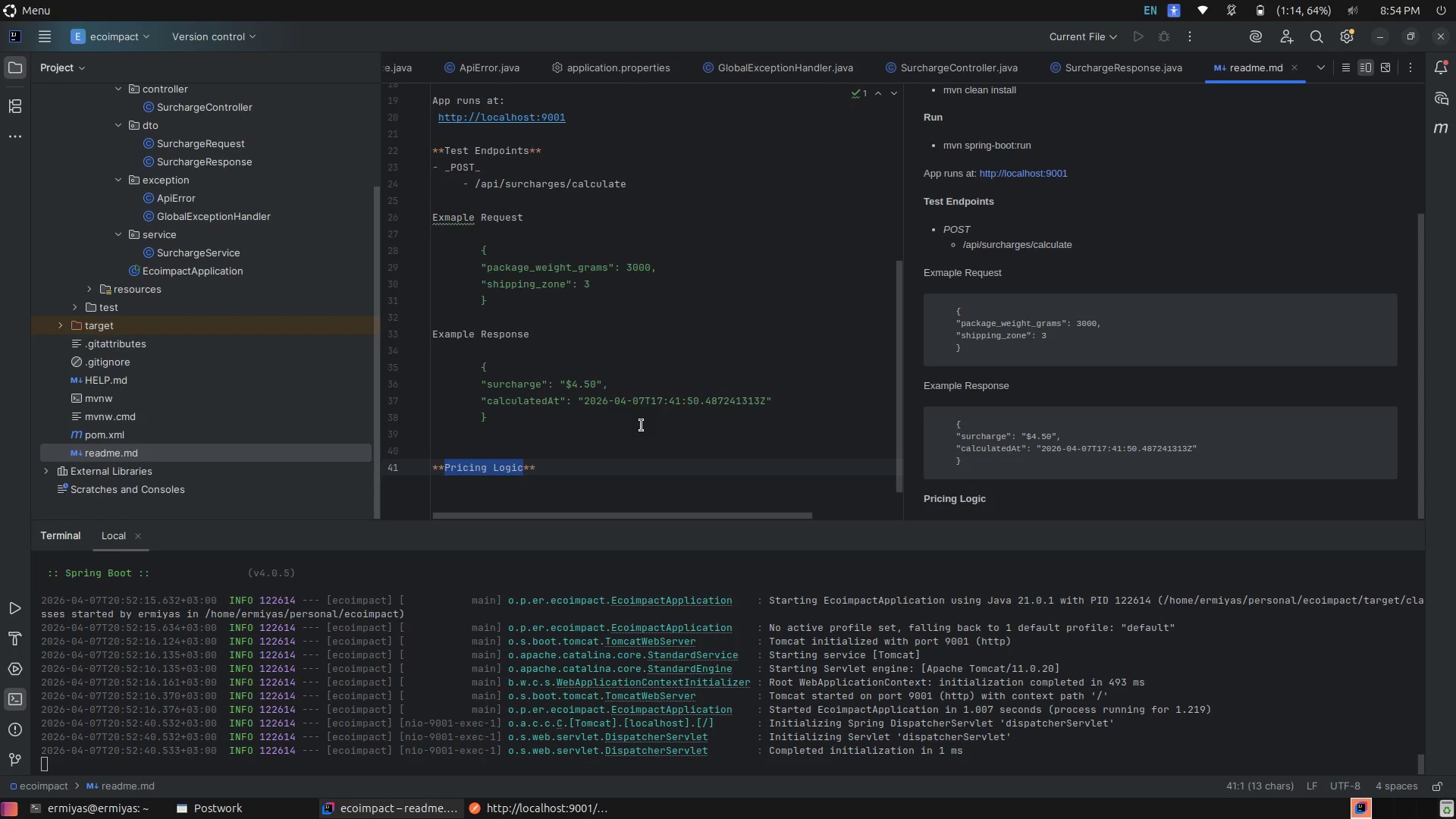 
left_click([536, 438])
 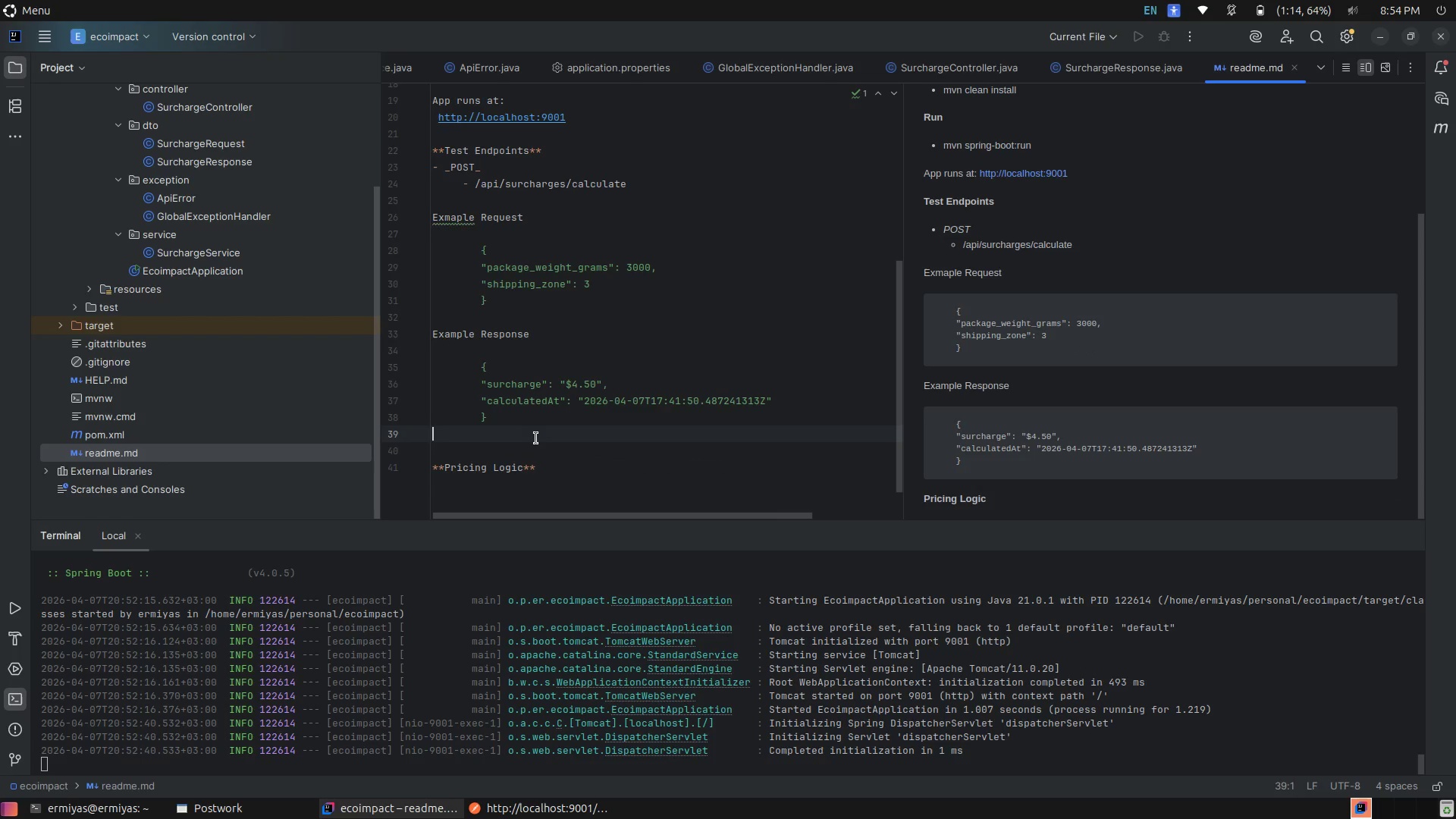 
key(Enter)
 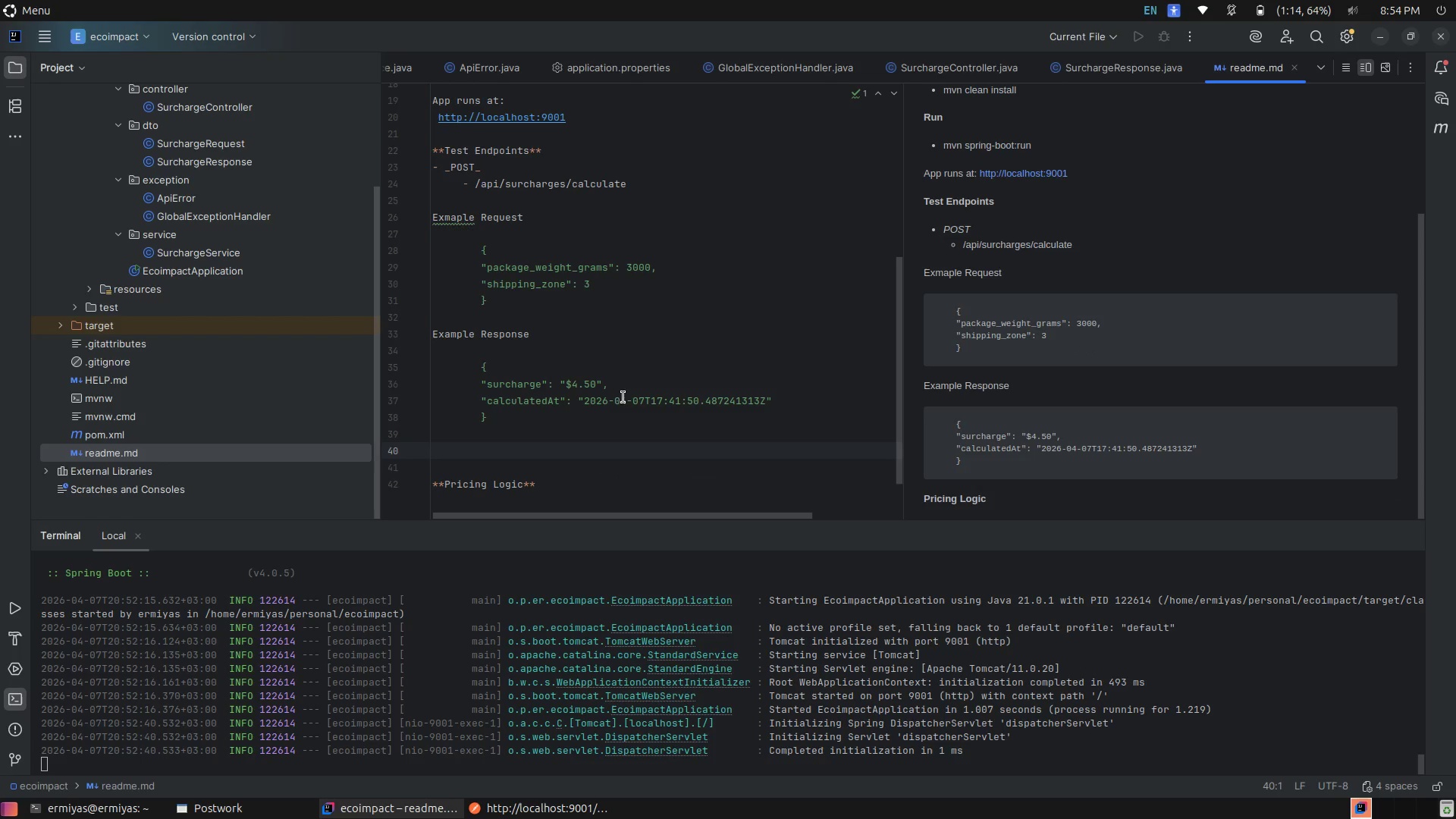 
scroll: coordinate [623, 397], scroll_direction: down, amount: 6.0
 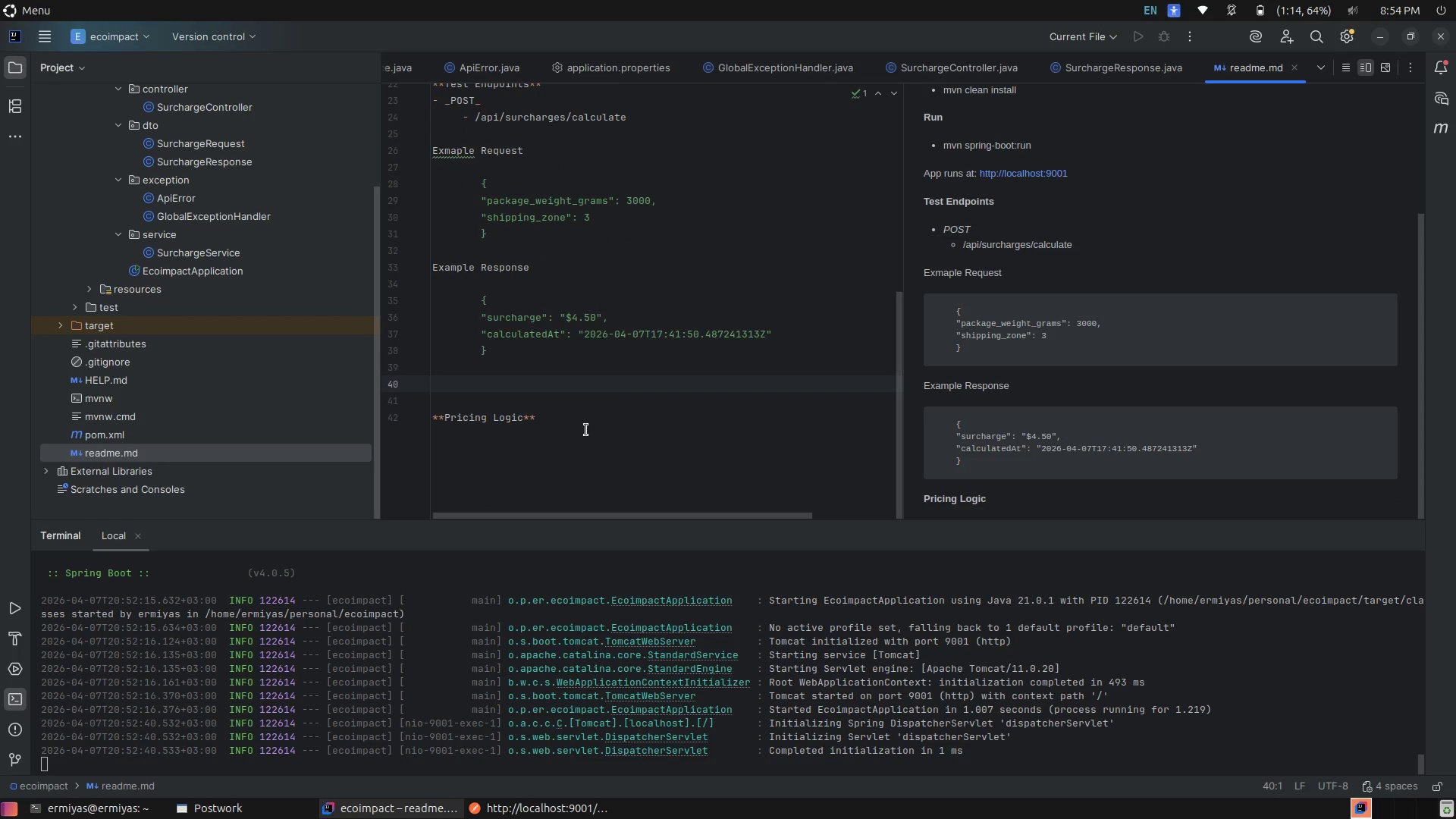 
left_click([586, 430])
 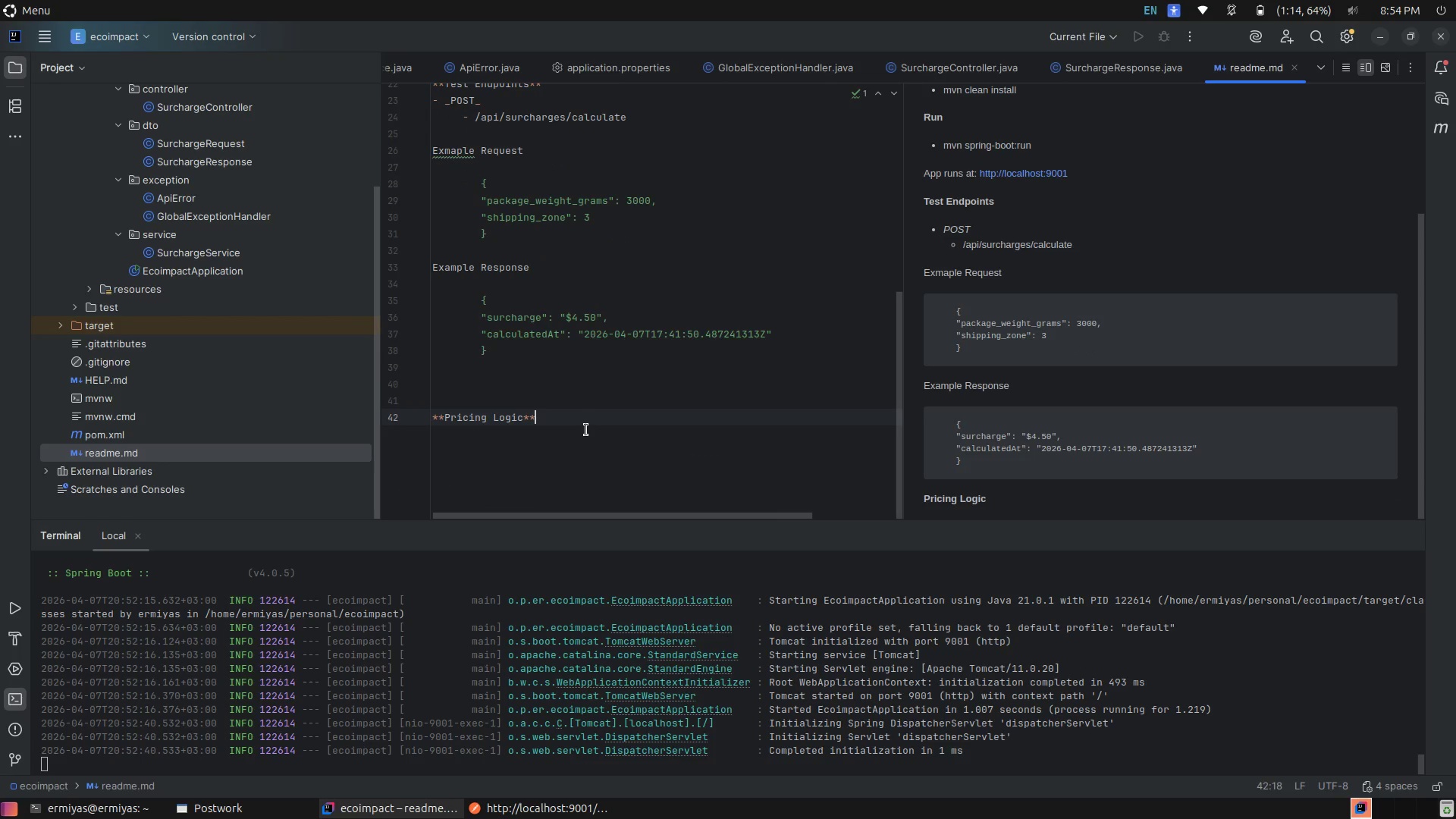 
key(Enter)
 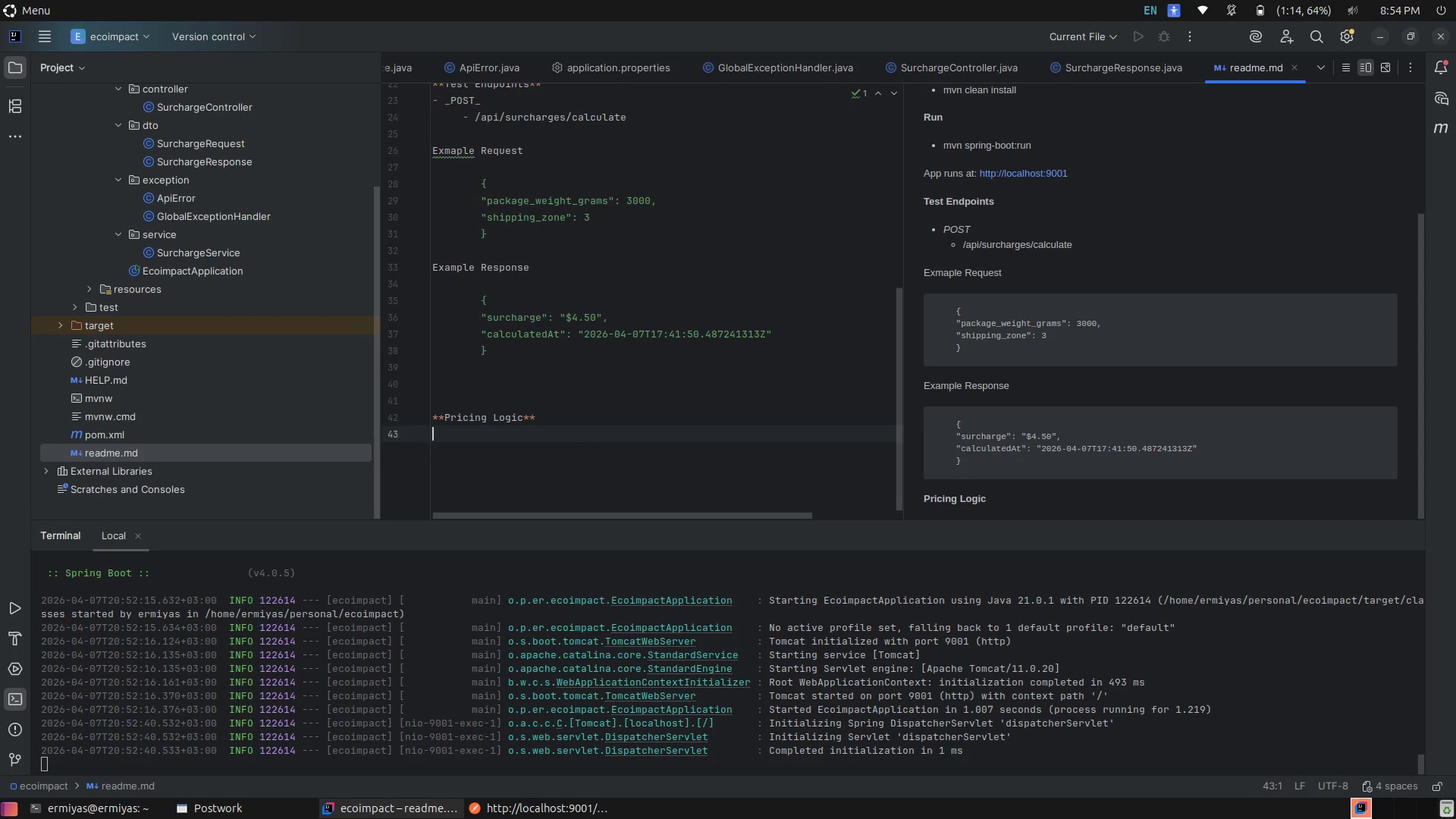 
key(Enter)
 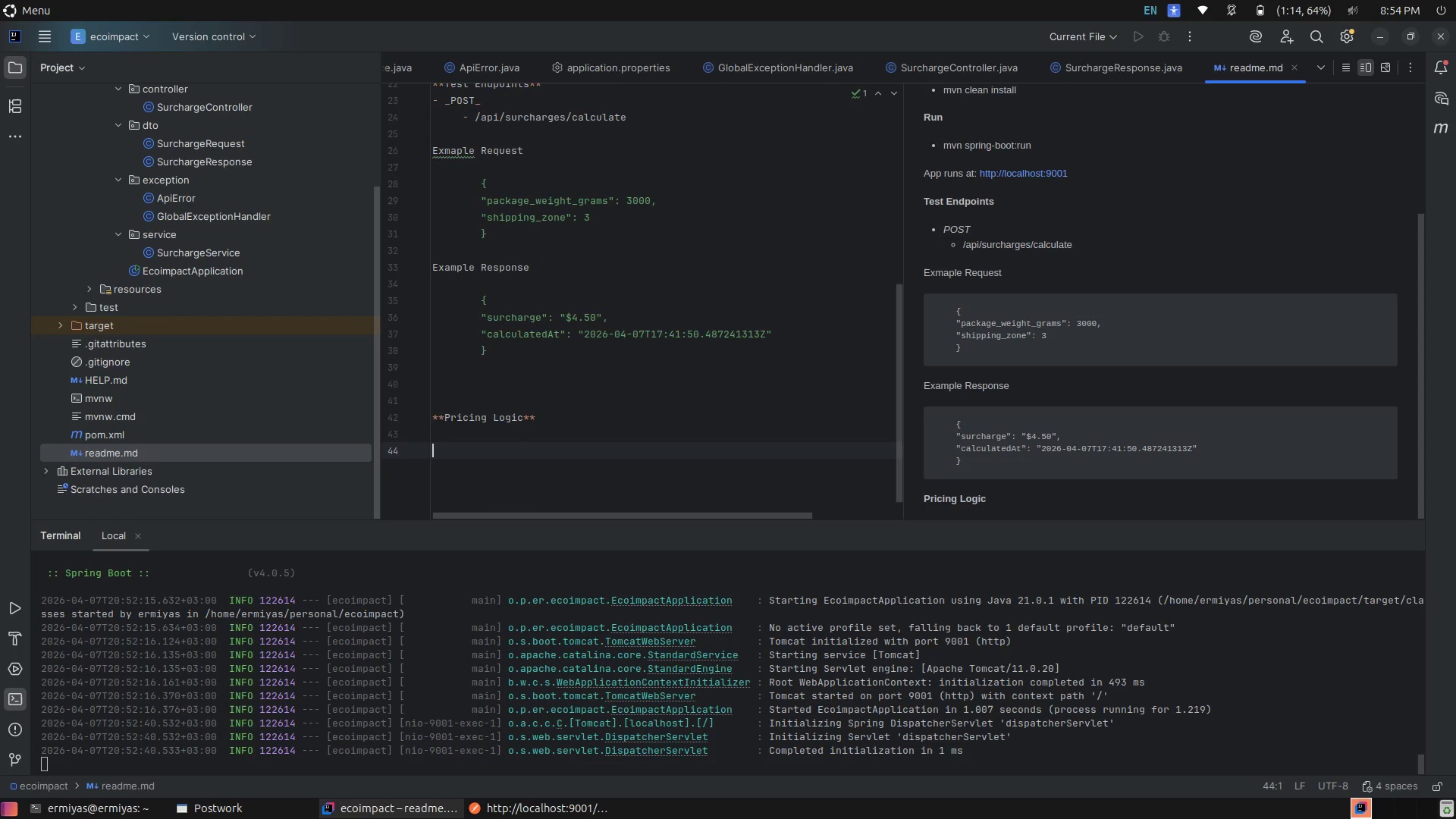 
type(P)
key(Backspace)
type(Base Fee: )